 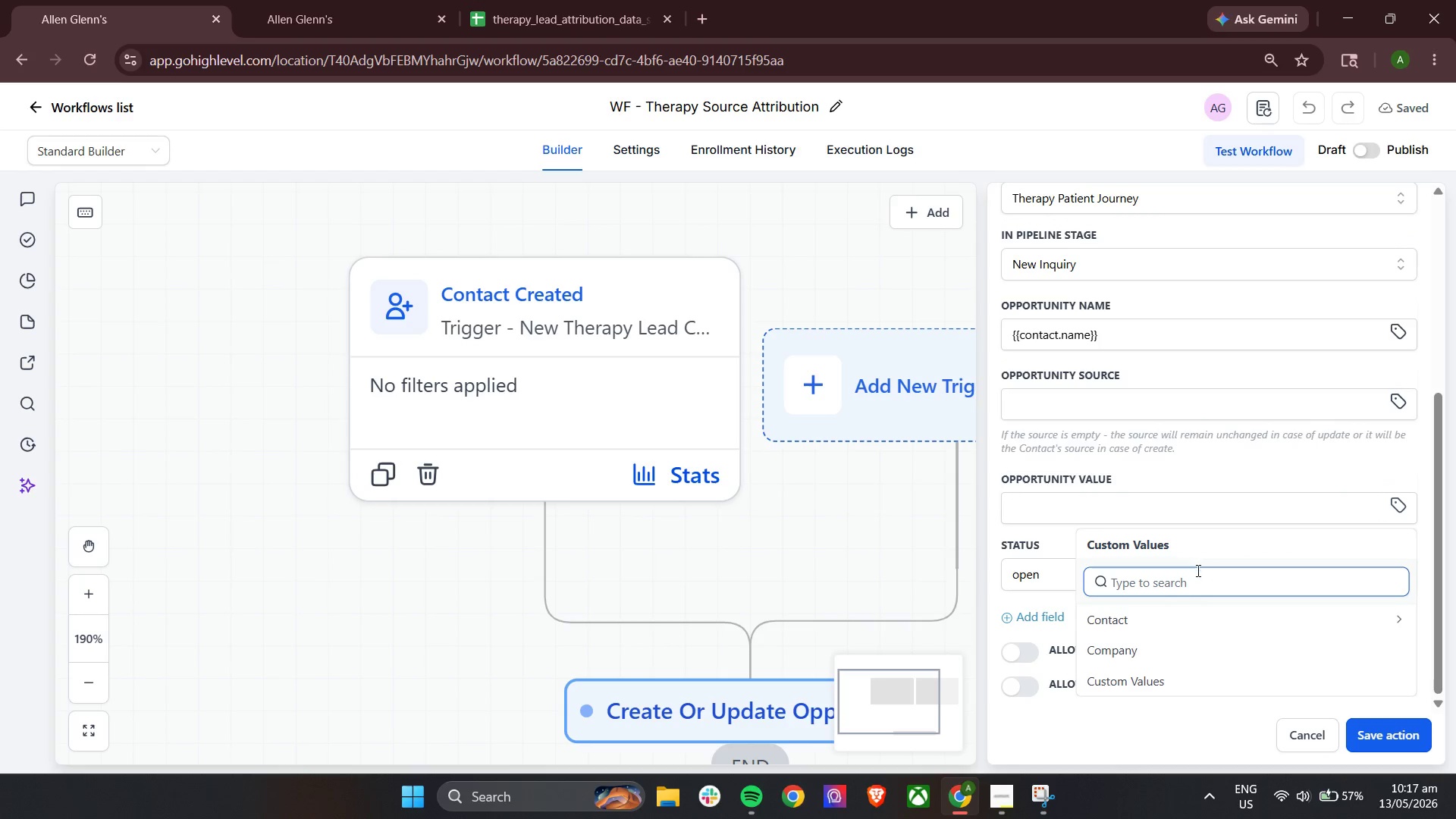 
left_click([1192, 576])
 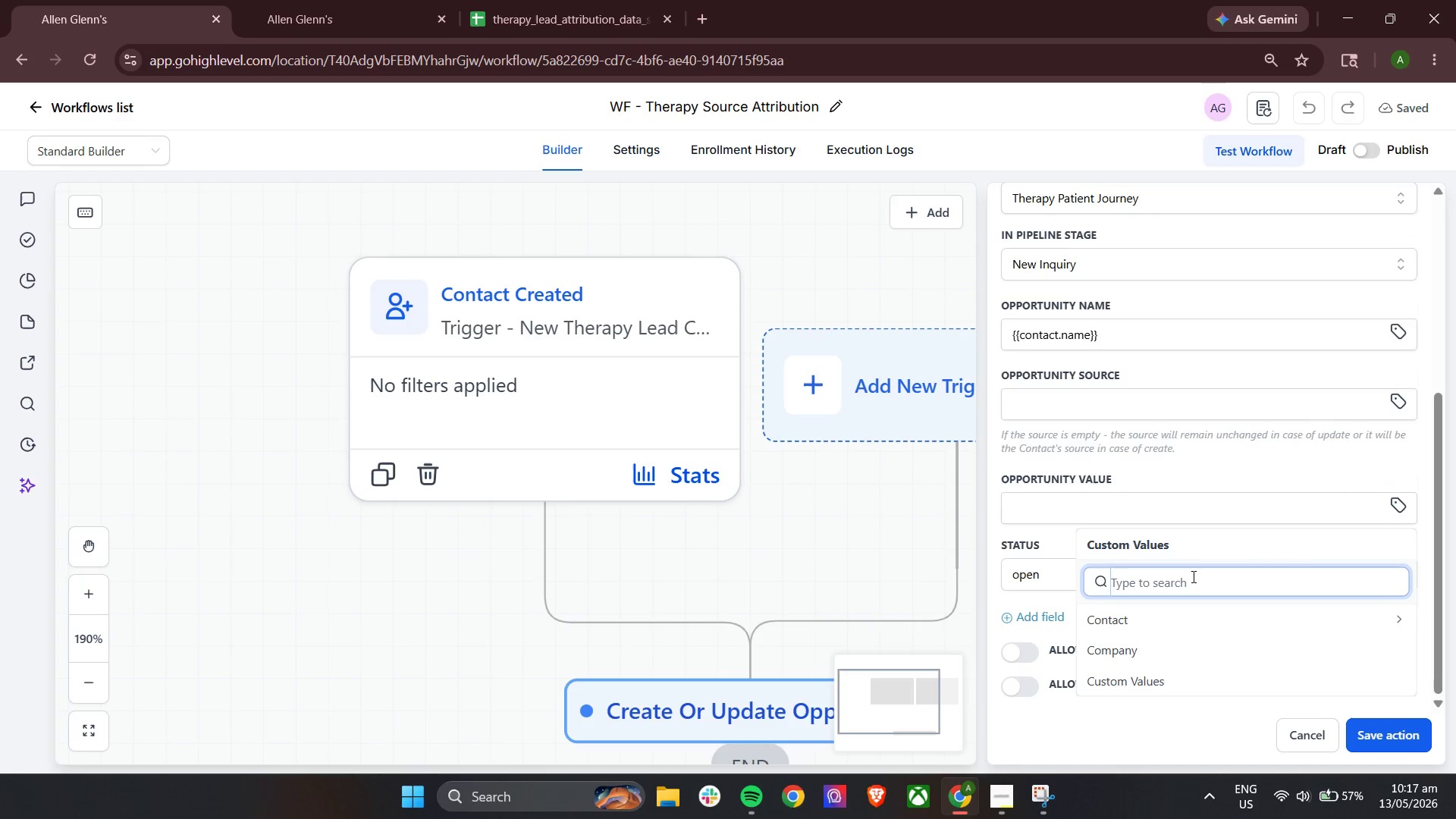 
scroll: coordinate [1199, 567], scroll_direction: down, amount: 2.0
 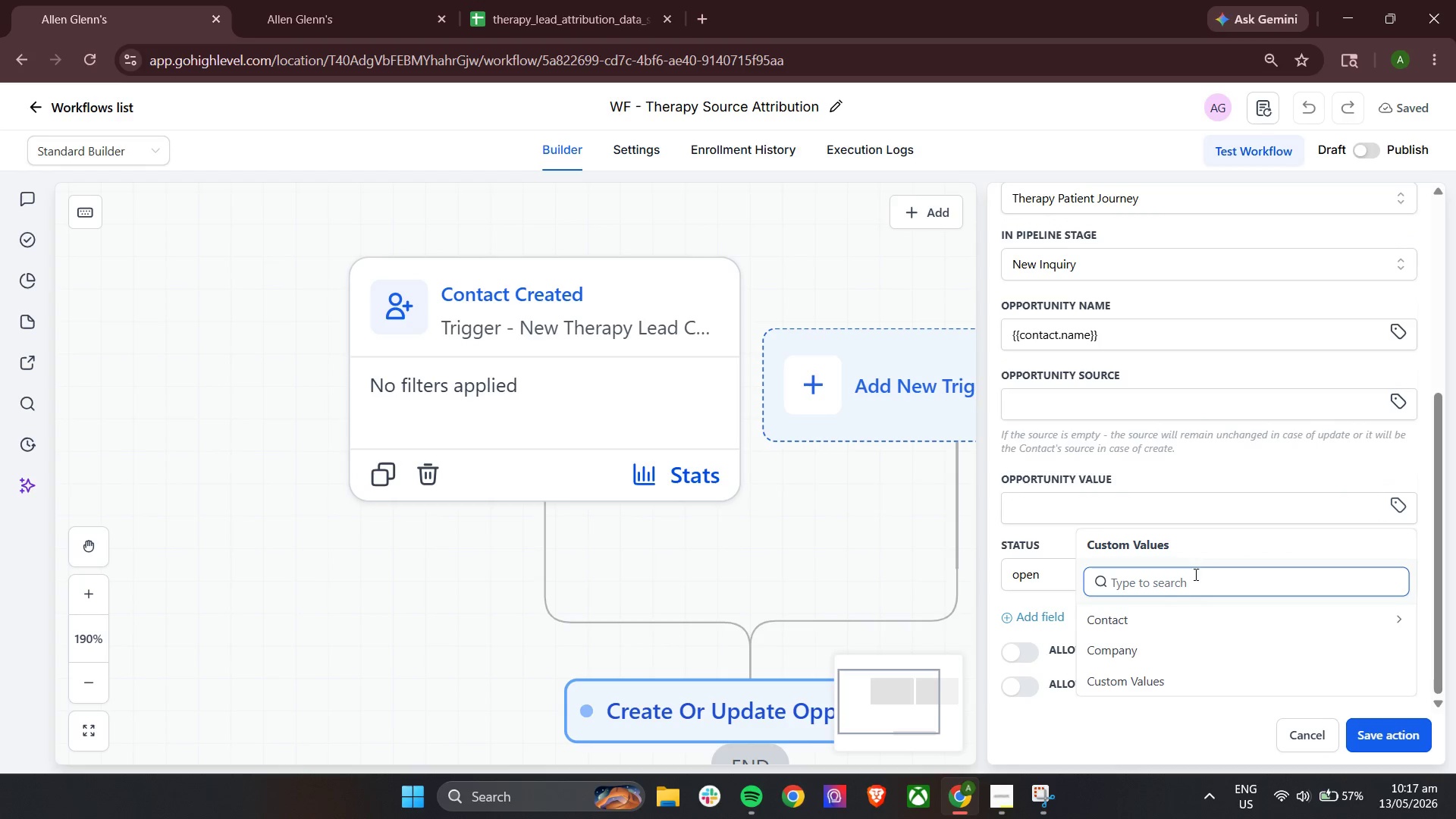 
type(lead)
 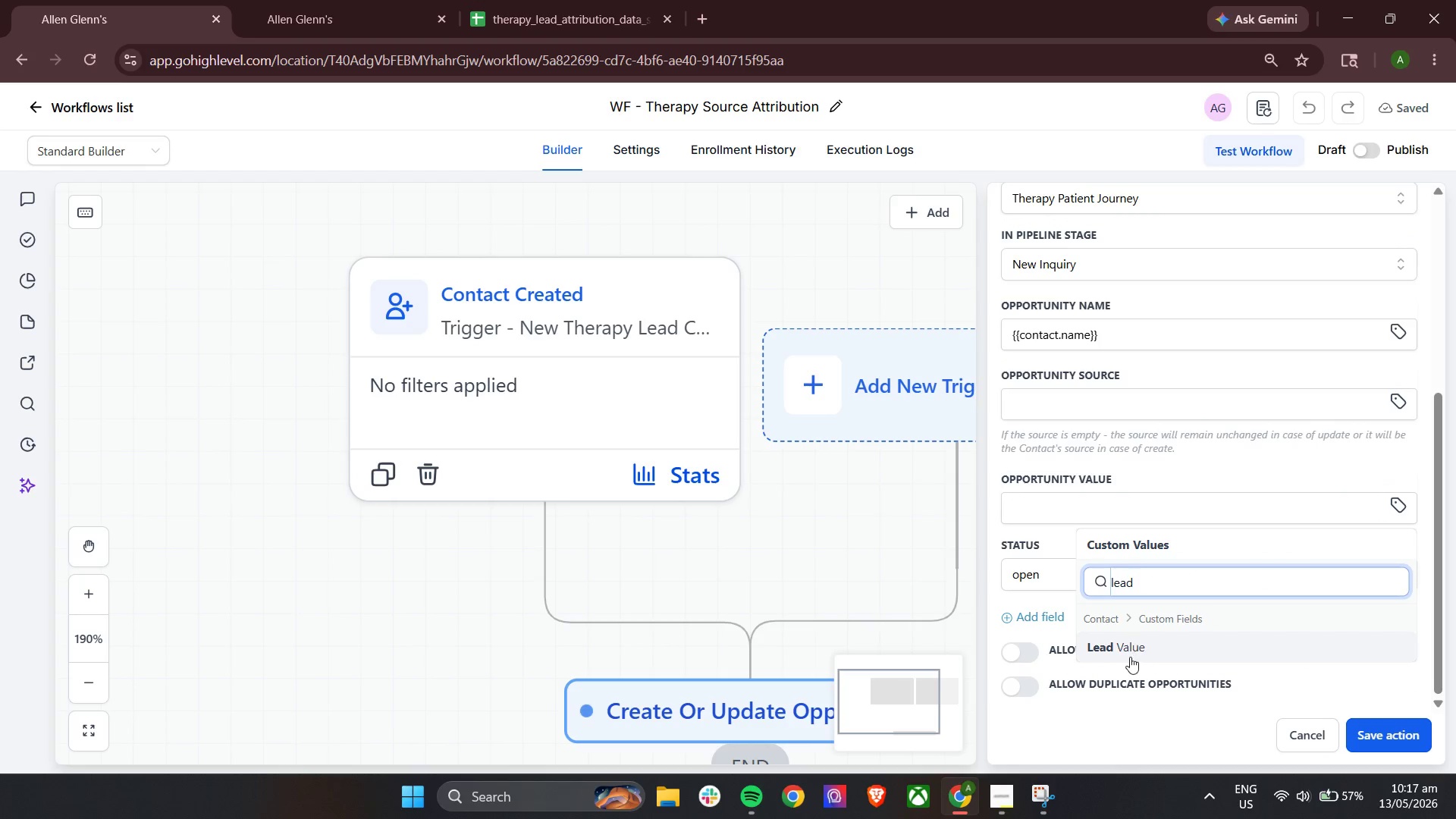 
left_click([1133, 655])
 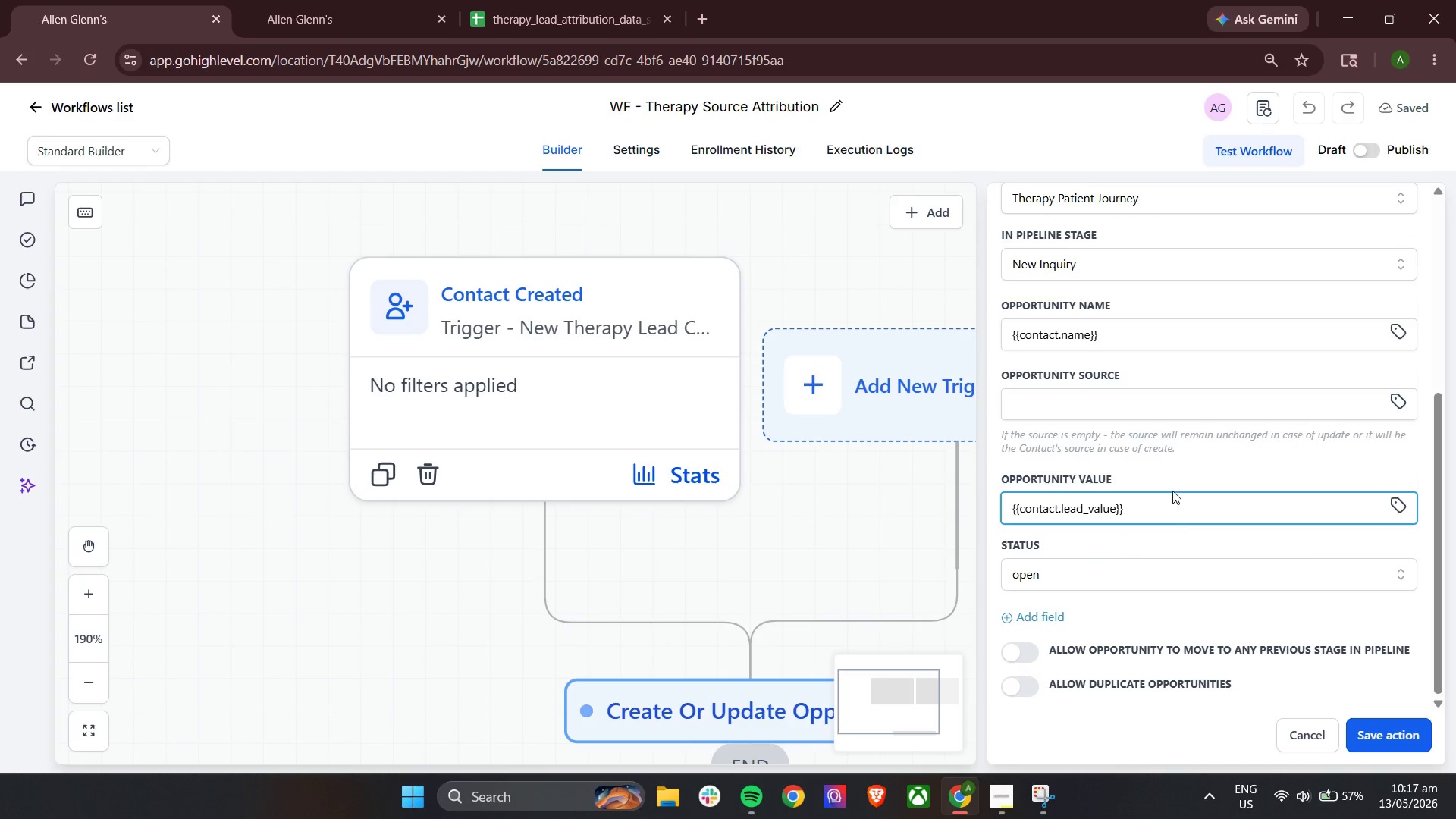 
left_click([1175, 472])
 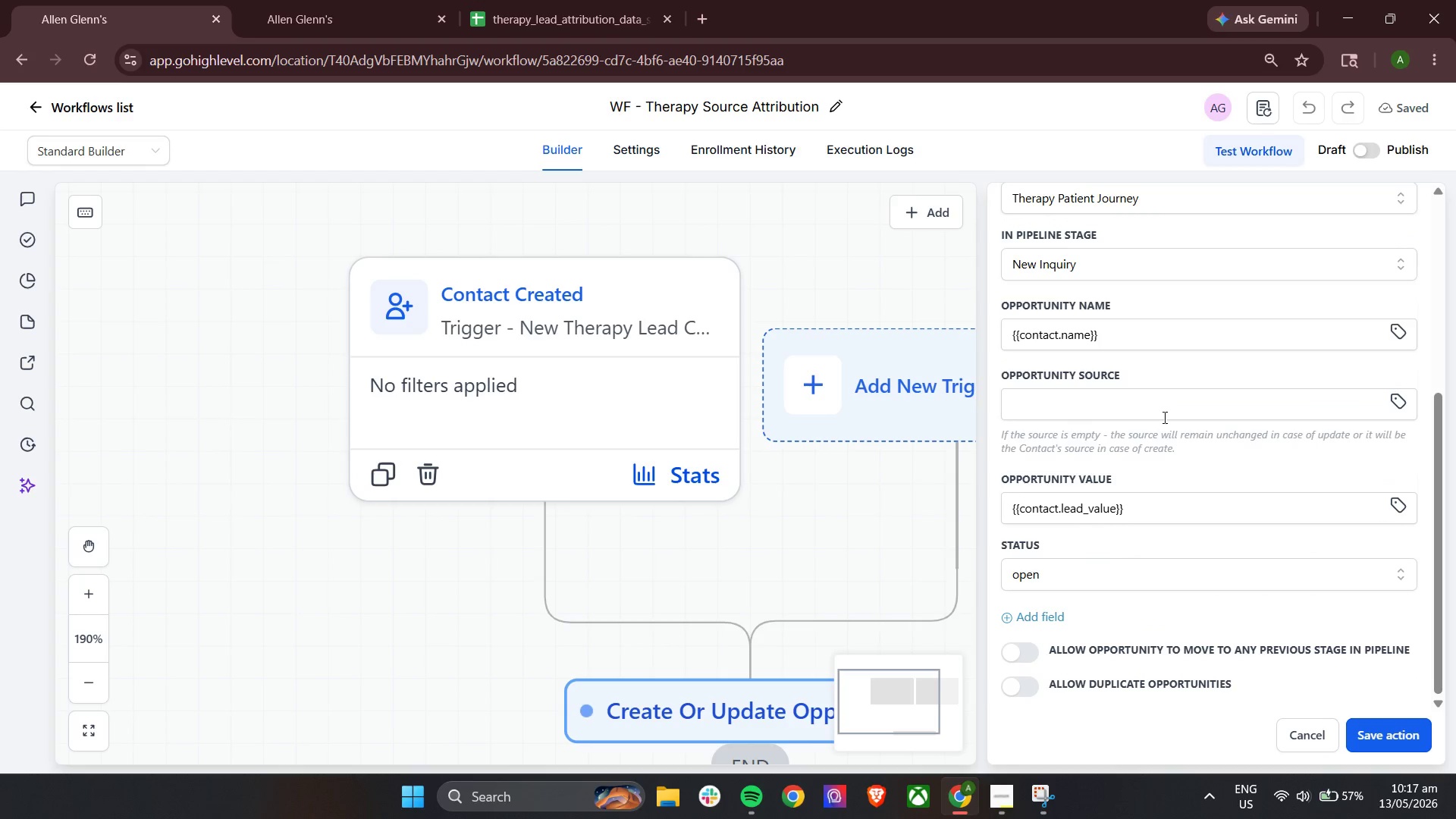 
left_click([1163, 413])
 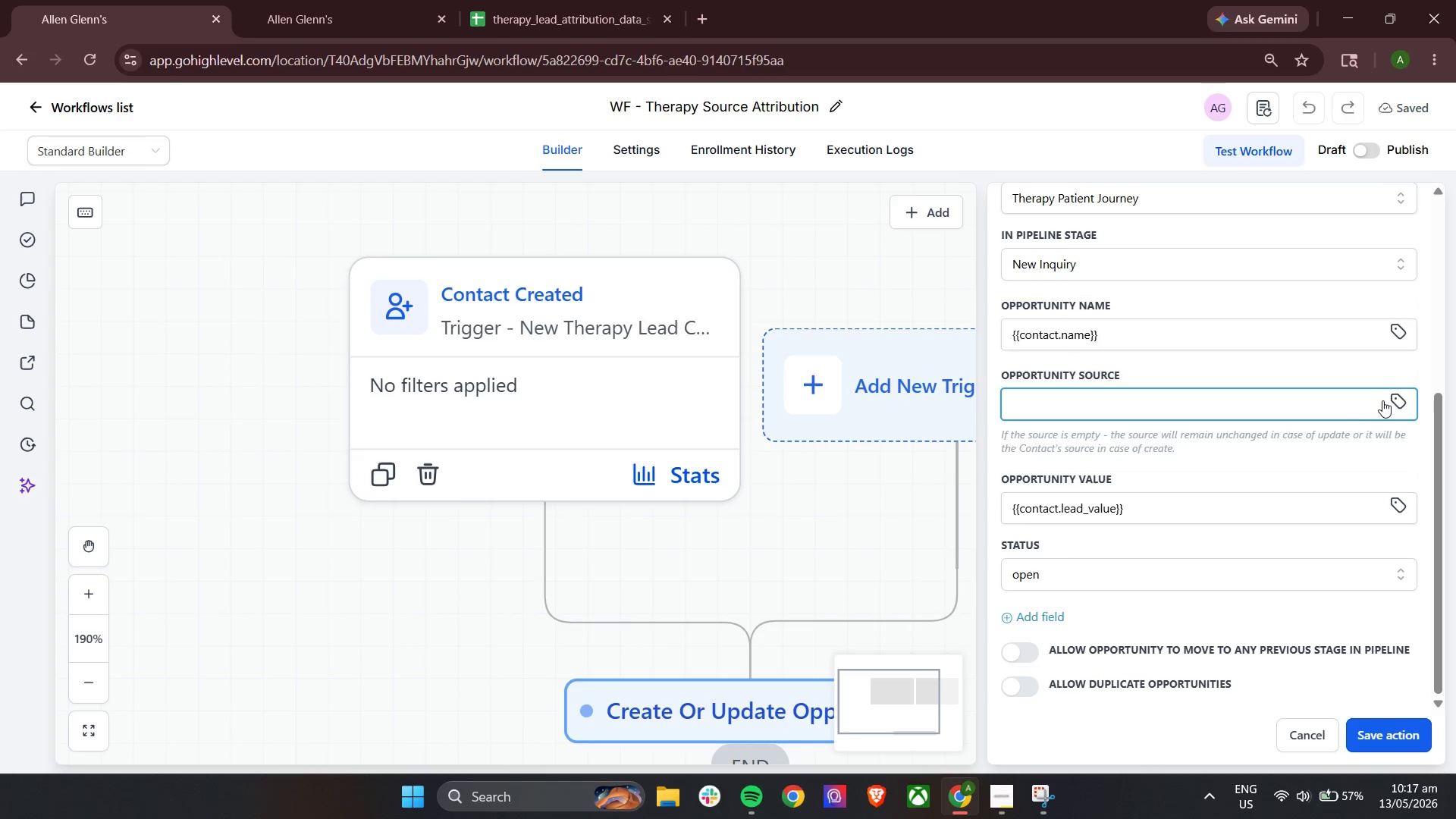 
left_click([1391, 398])
 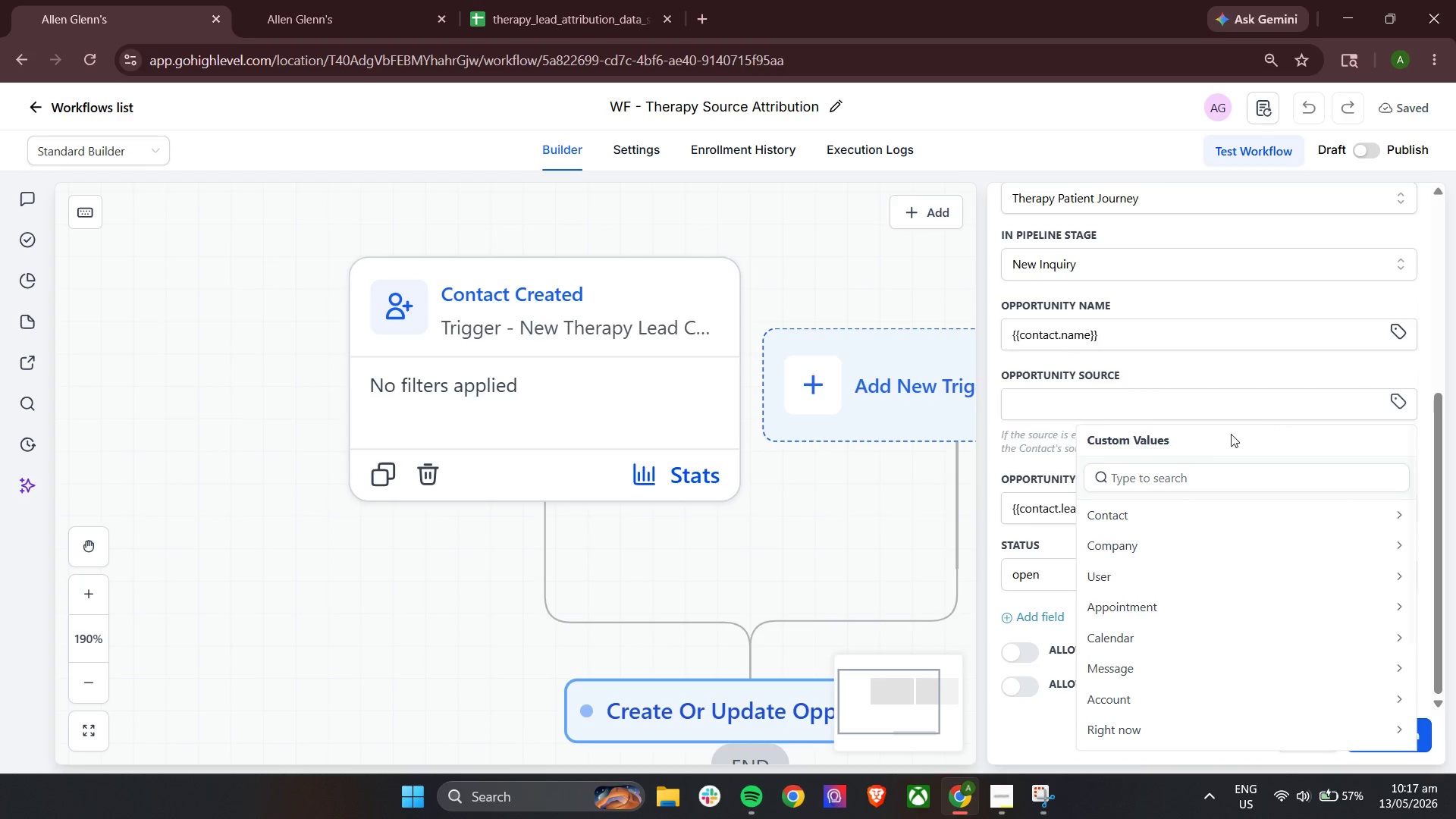 
left_click([1141, 510])
 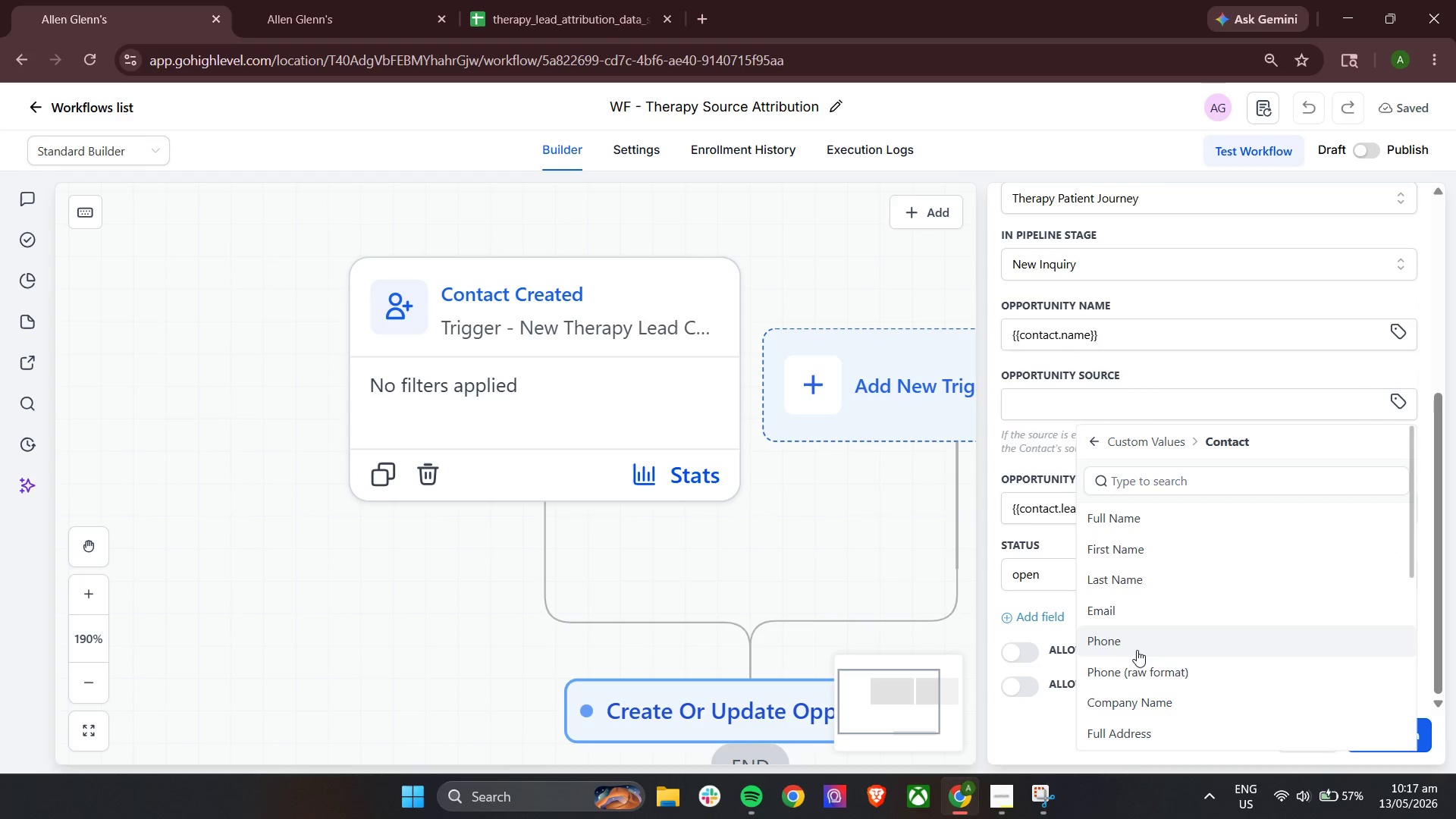 
scroll: coordinate [1139, 656], scroll_direction: down, amount: 1.0
 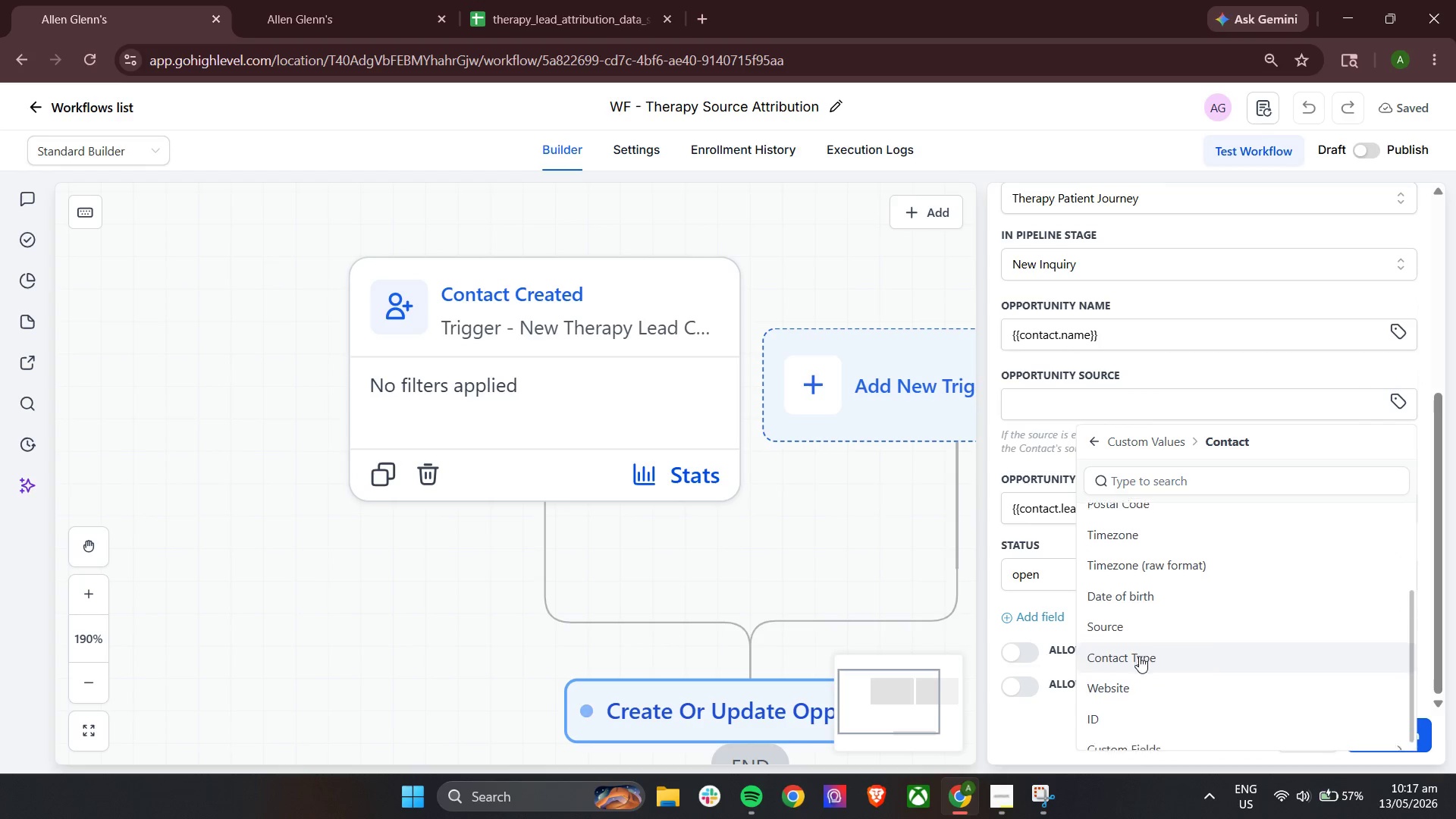 
left_click([1163, 617])
 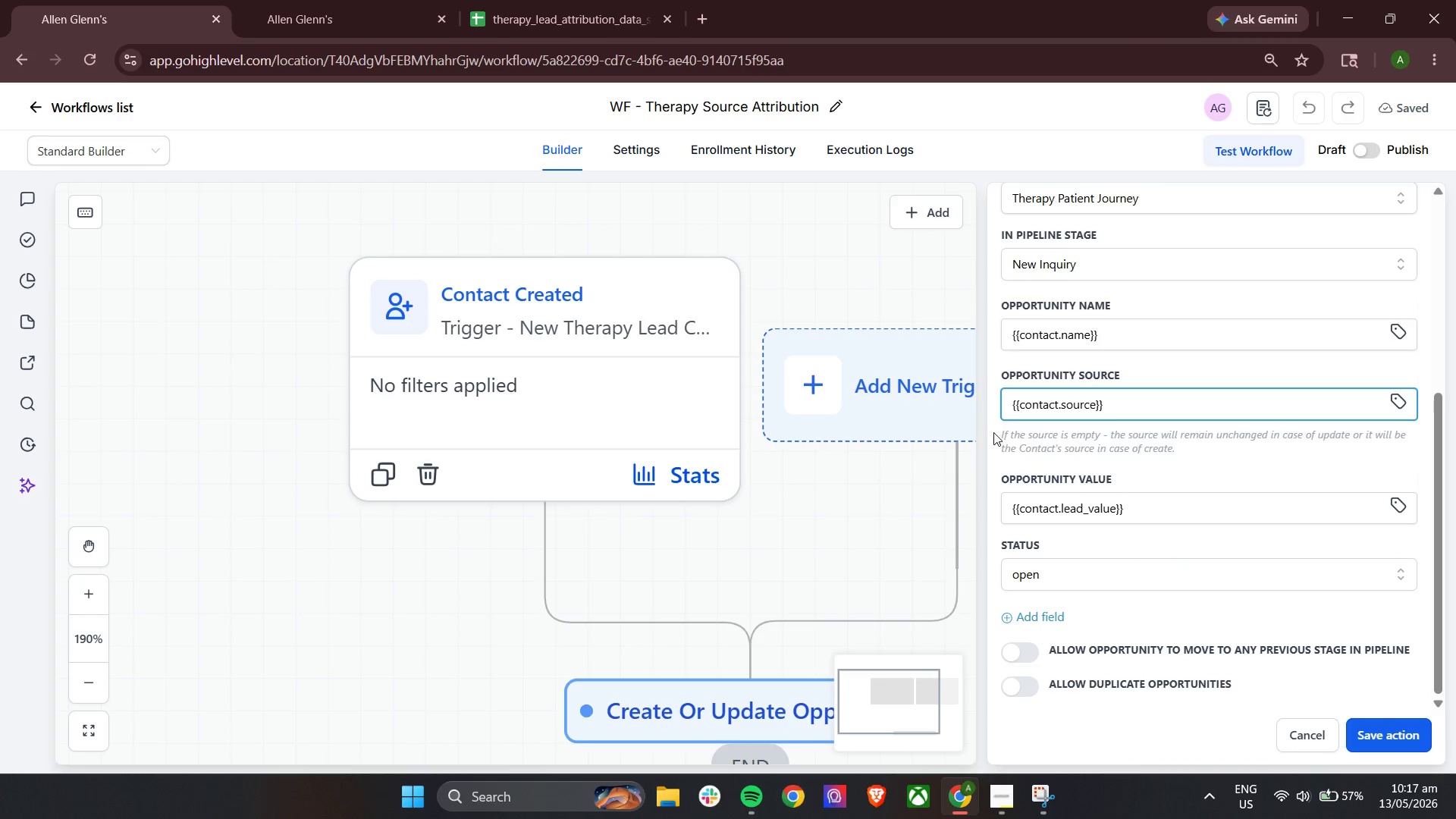 
left_click([993, 428])
 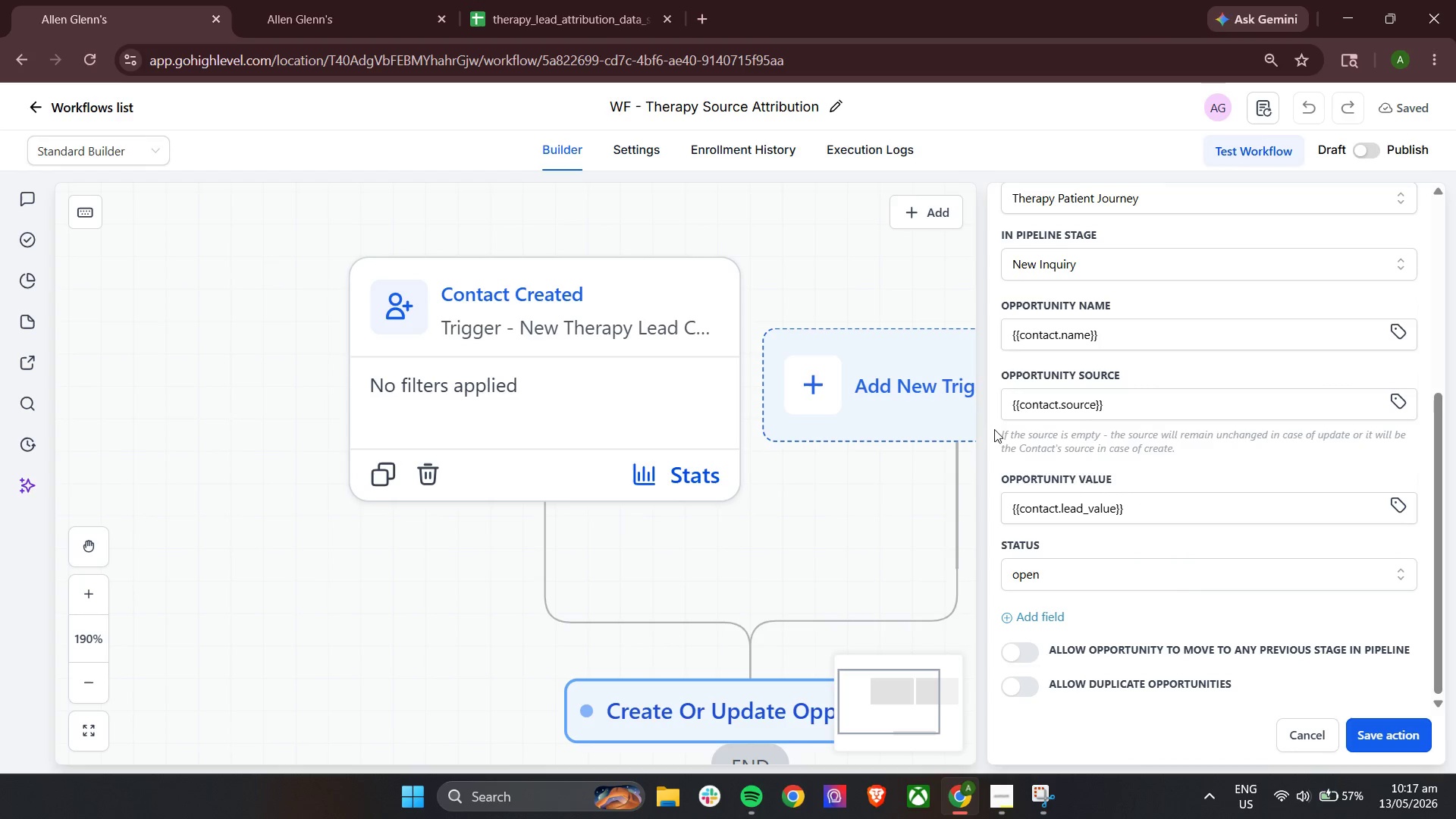 
scroll: coordinate [1185, 591], scroll_direction: down, amount: 4.0
 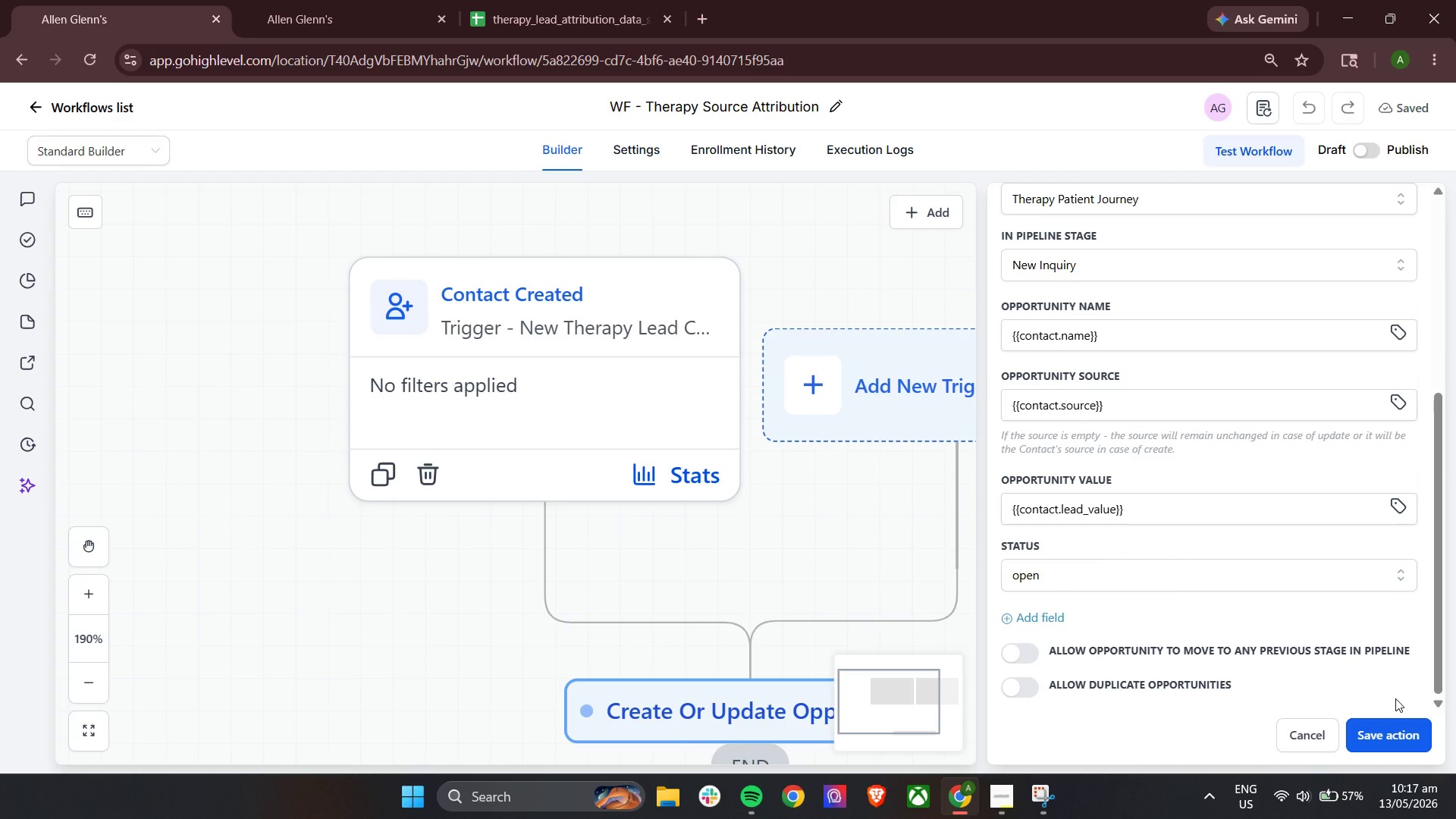 
scroll: coordinate [1289, 566], scroll_direction: up, amount: 5.0
 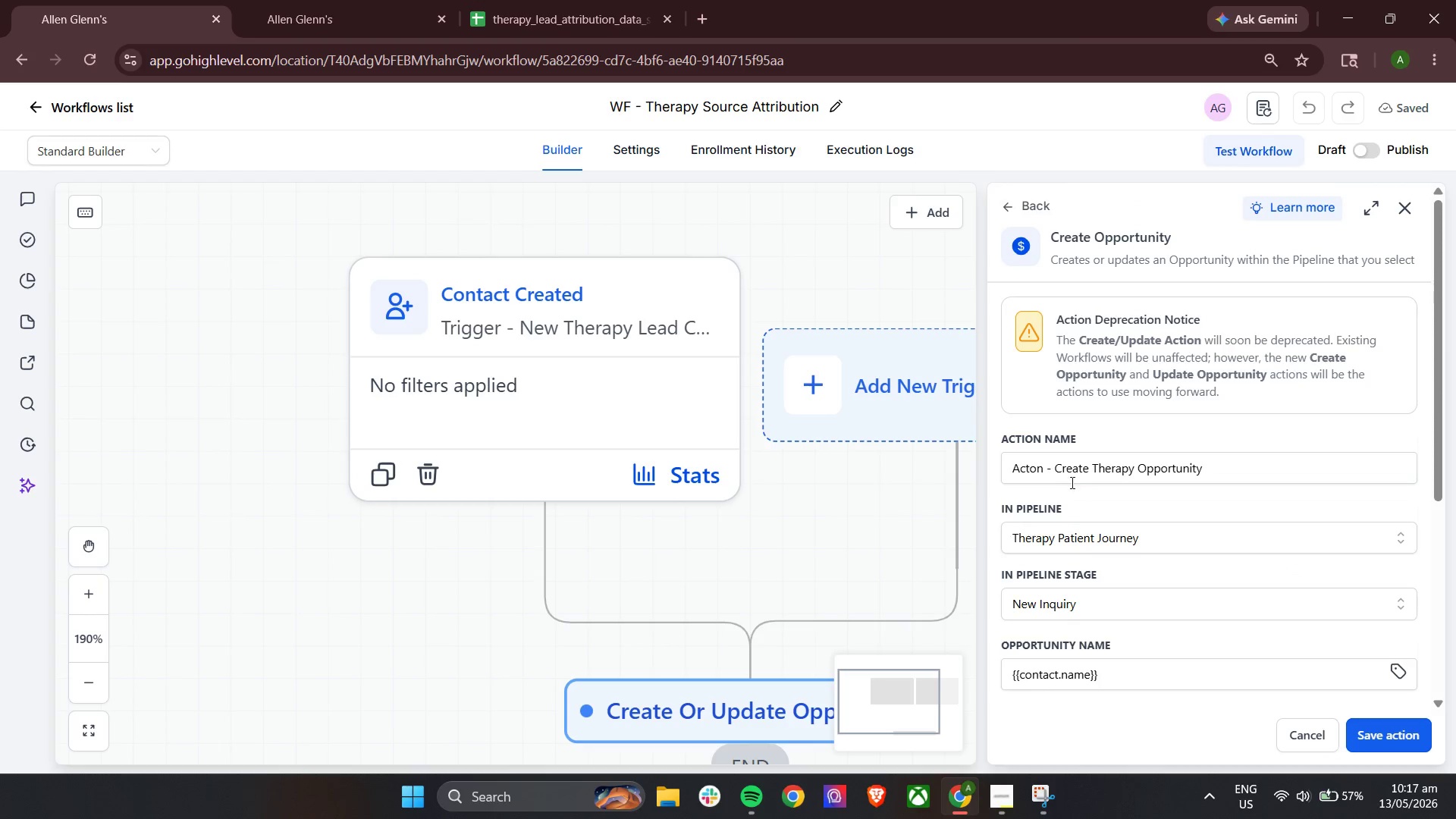 
left_click([1032, 467])
 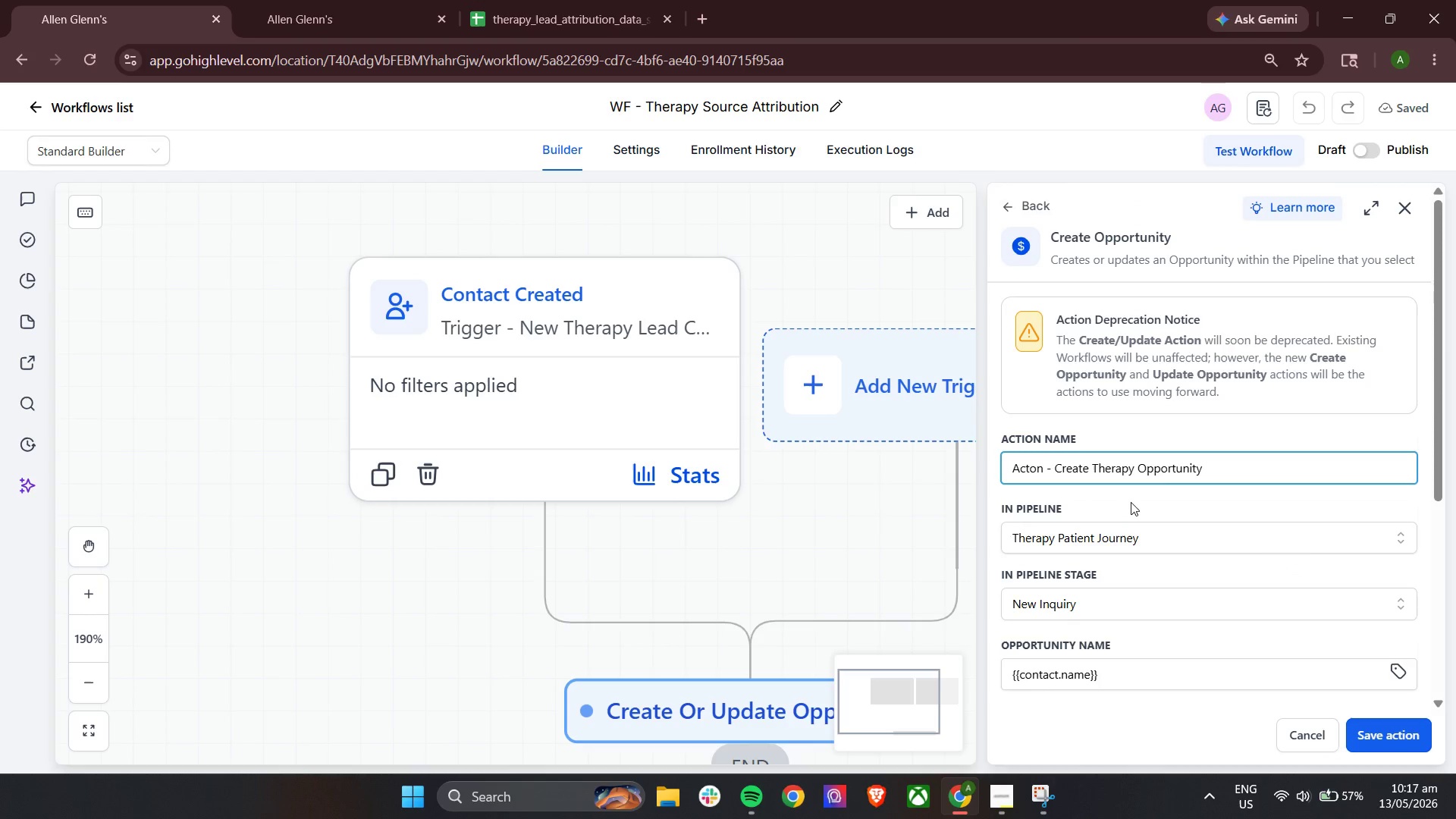 
key(I)
 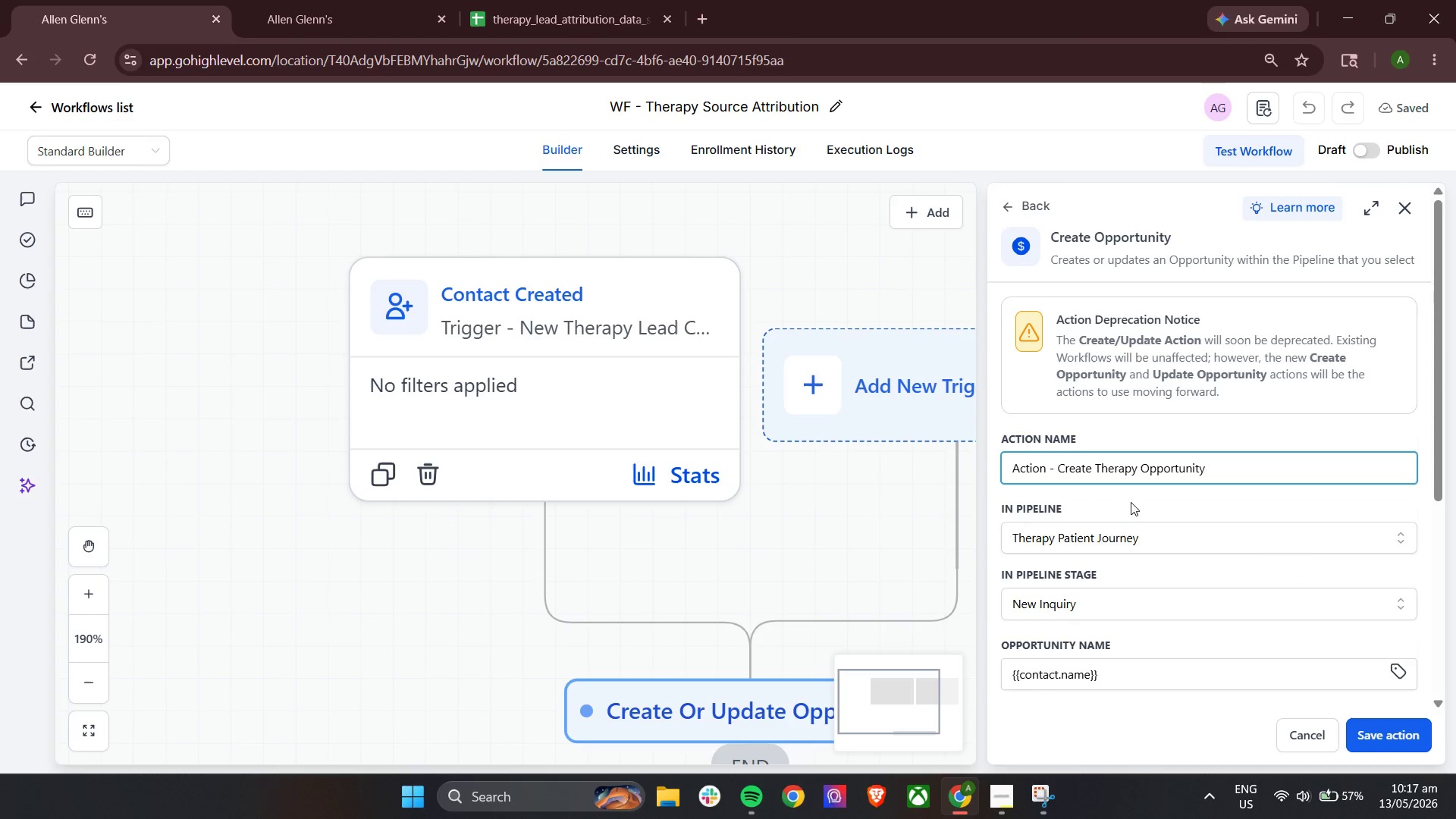 
left_click([1131, 502])
 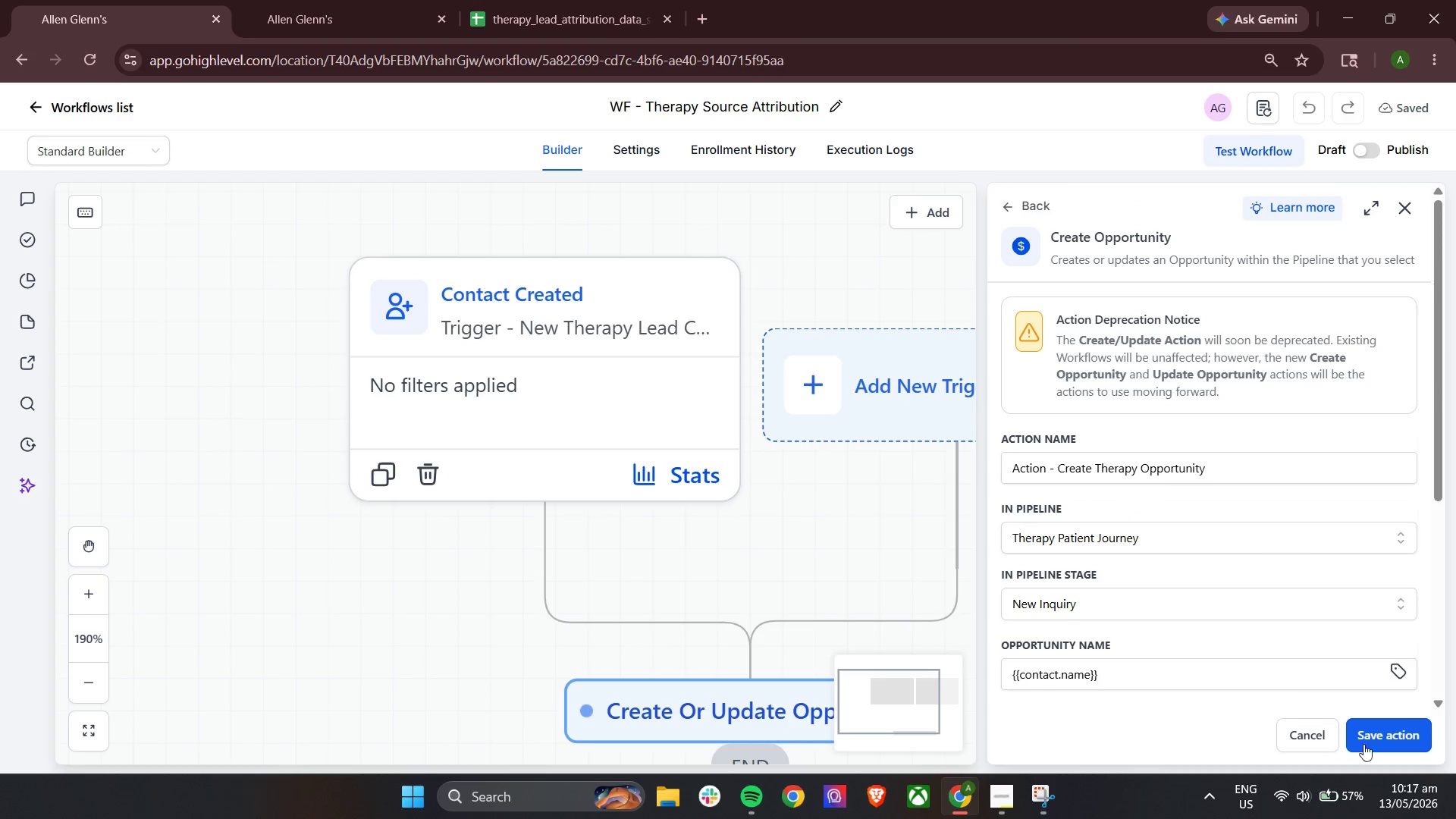 
left_click([1389, 736])
 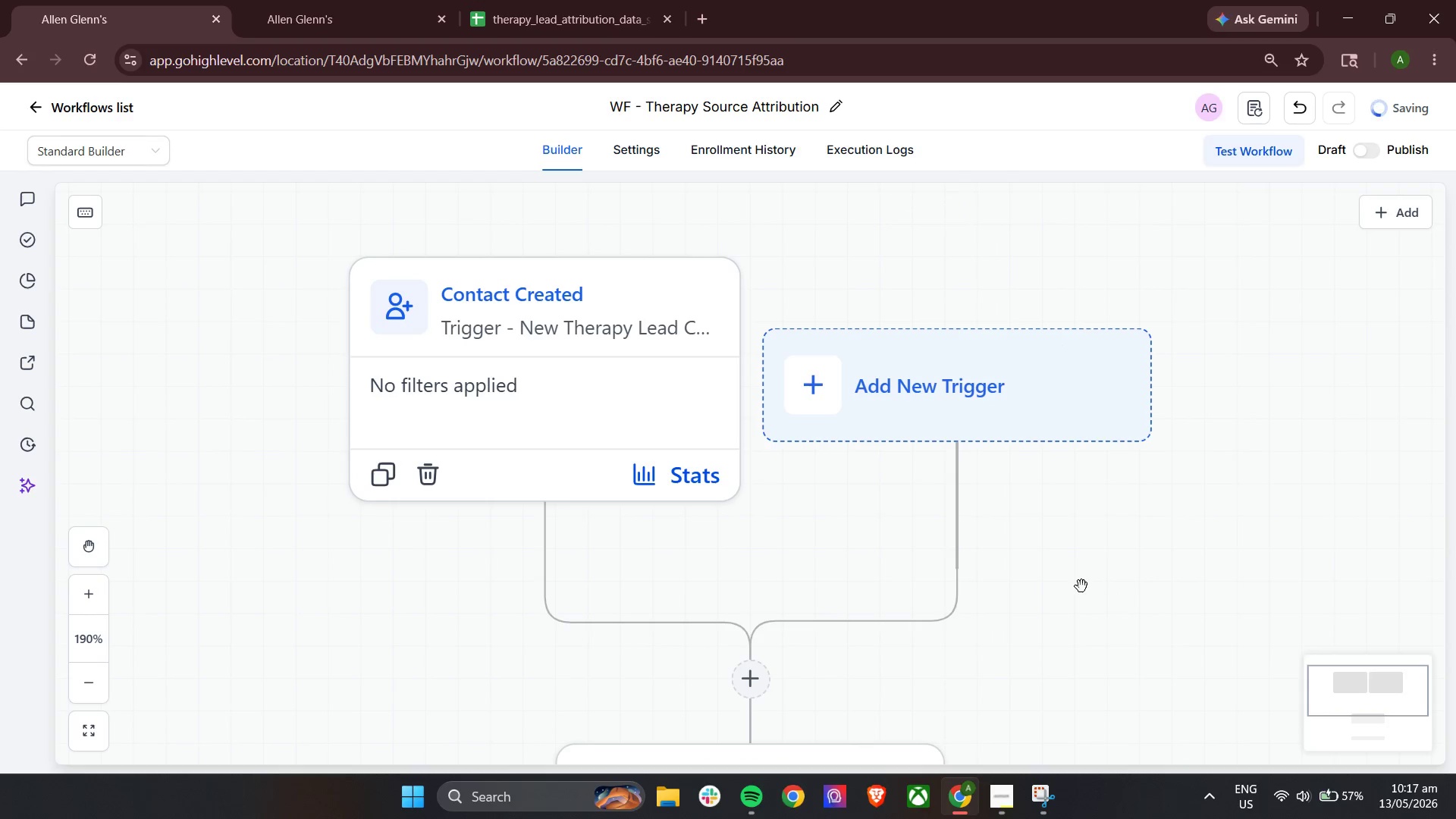 
hold_key(key=ControlLeft, duration=0.47)
scroll: coordinate [1081, 586], scroll_direction: down, amount: 5.0
 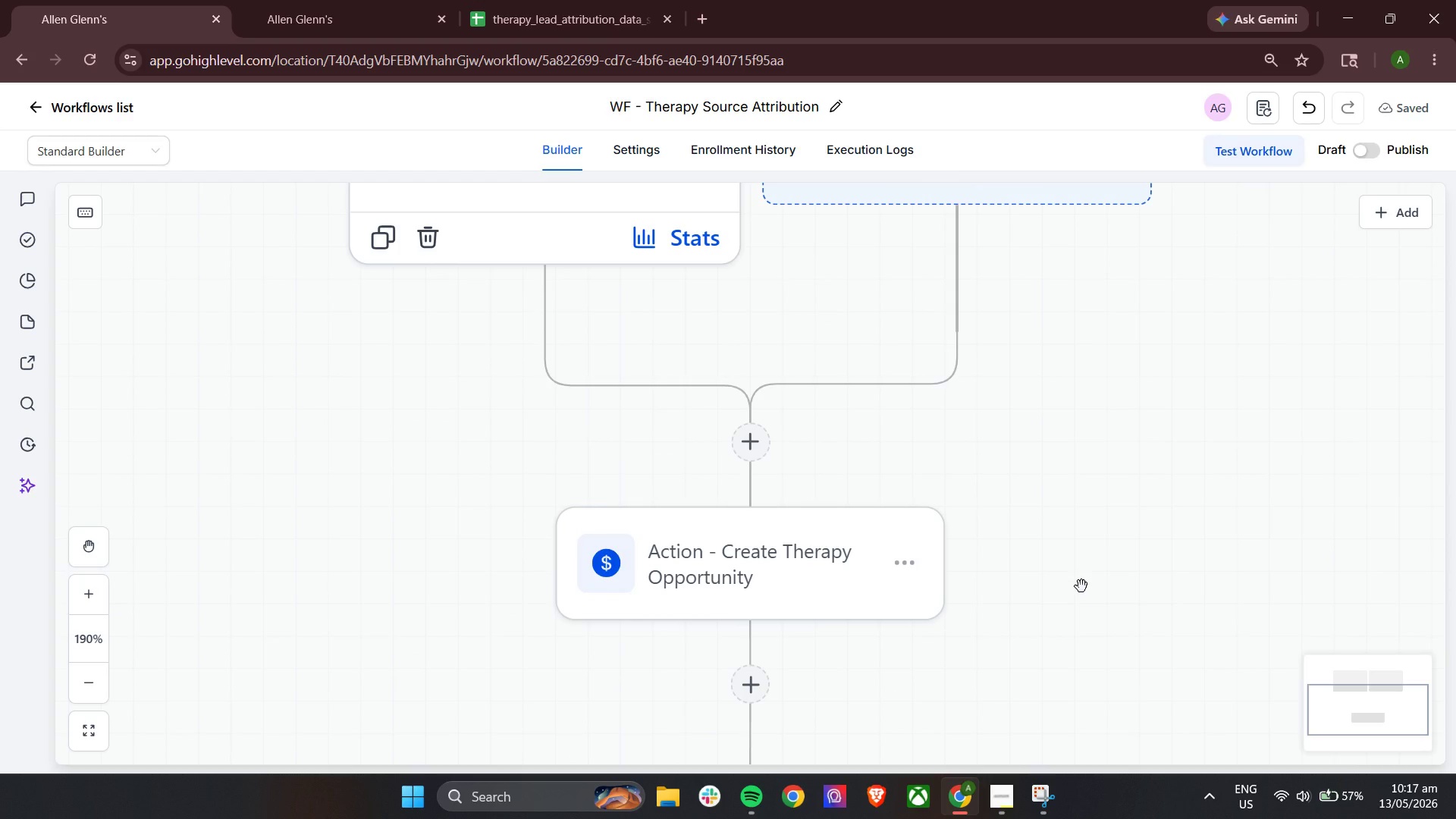 
wait(18.11)
 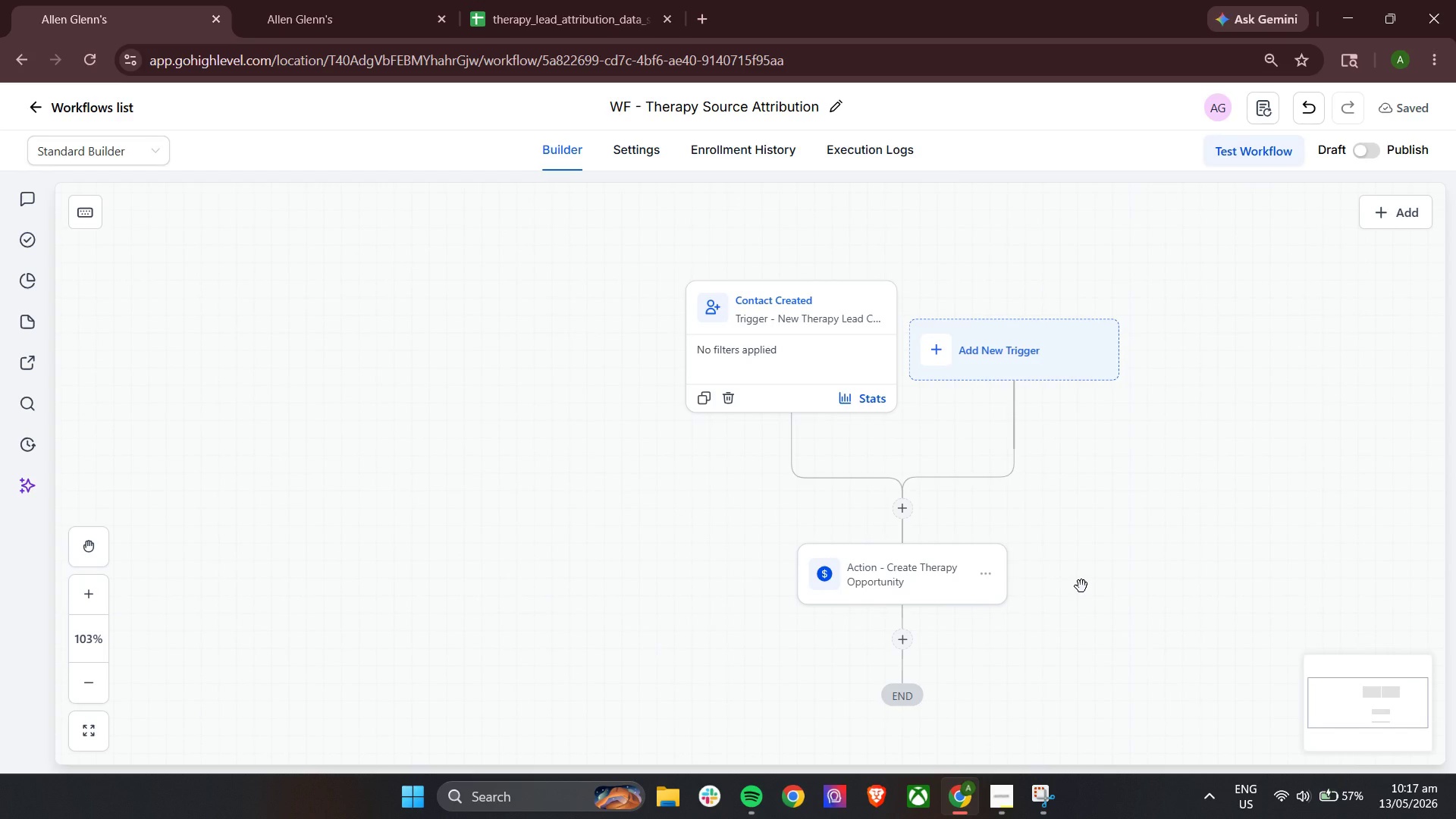 
left_click_drag(start_coordinate=[1243, 566], to_coordinate=[999, 469])
 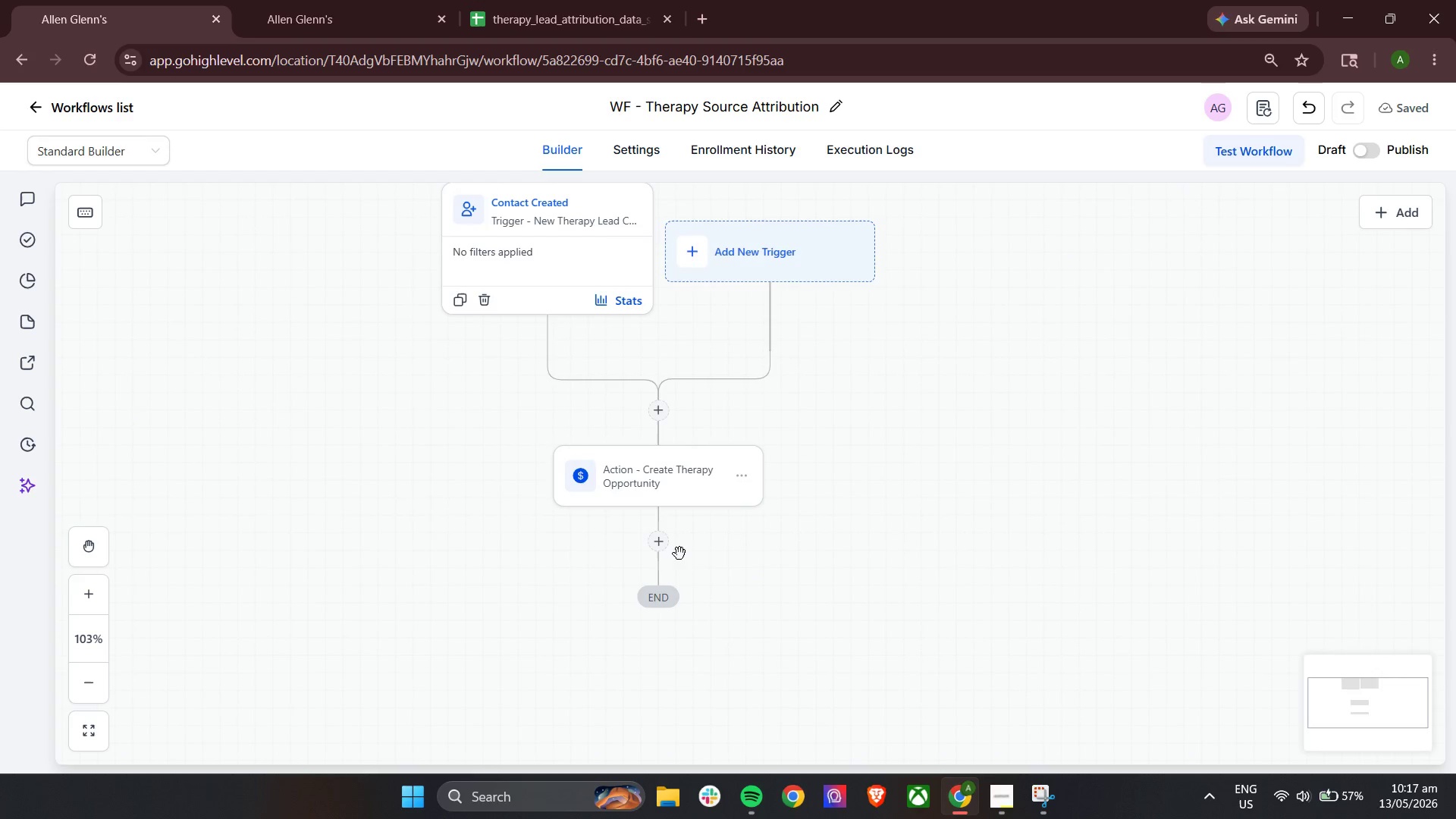 
left_click_drag(start_coordinate=[720, 561], to_coordinate=[748, 590])
 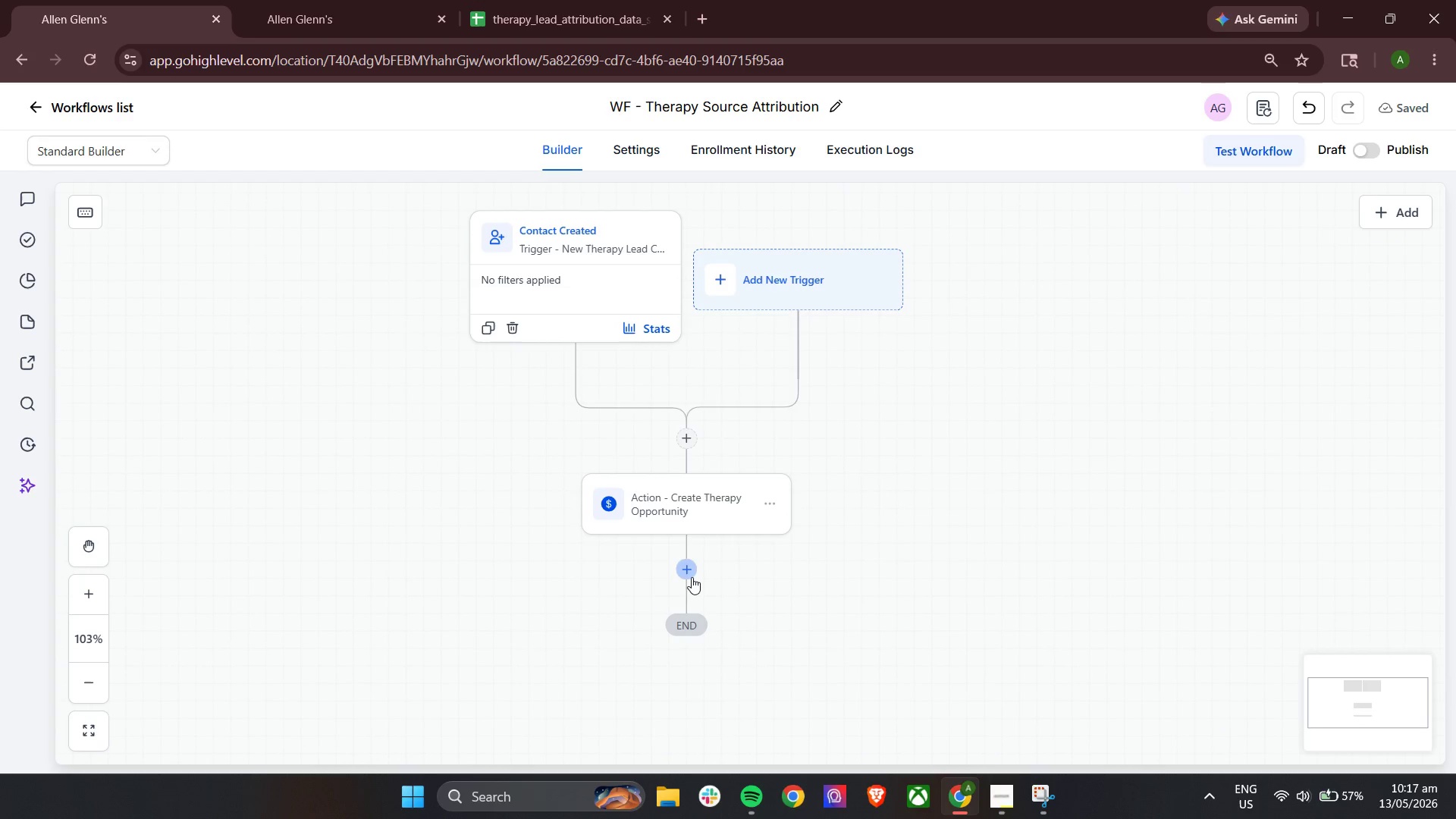 
left_click([692, 577])
 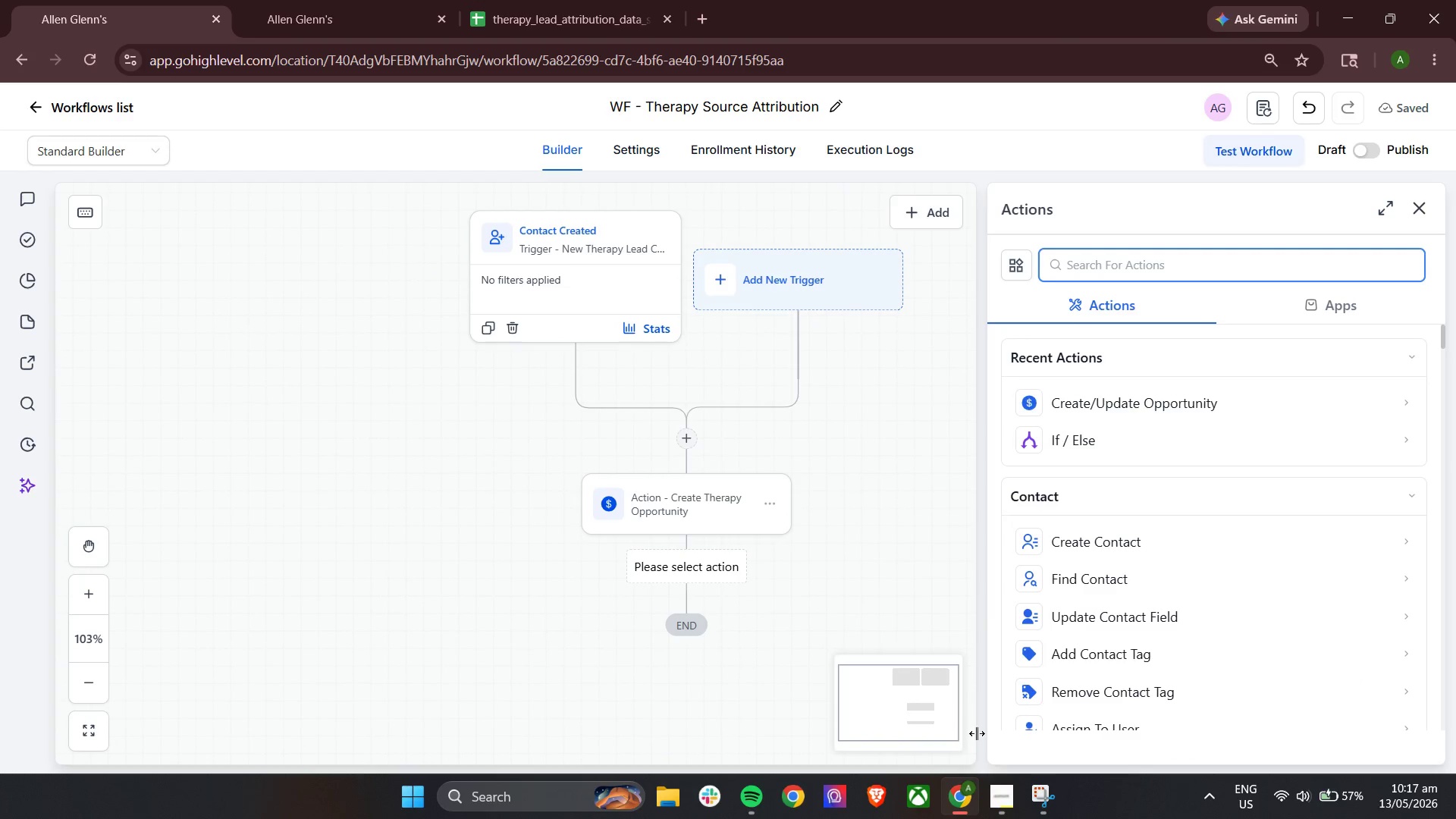 
left_click([999, 790])